 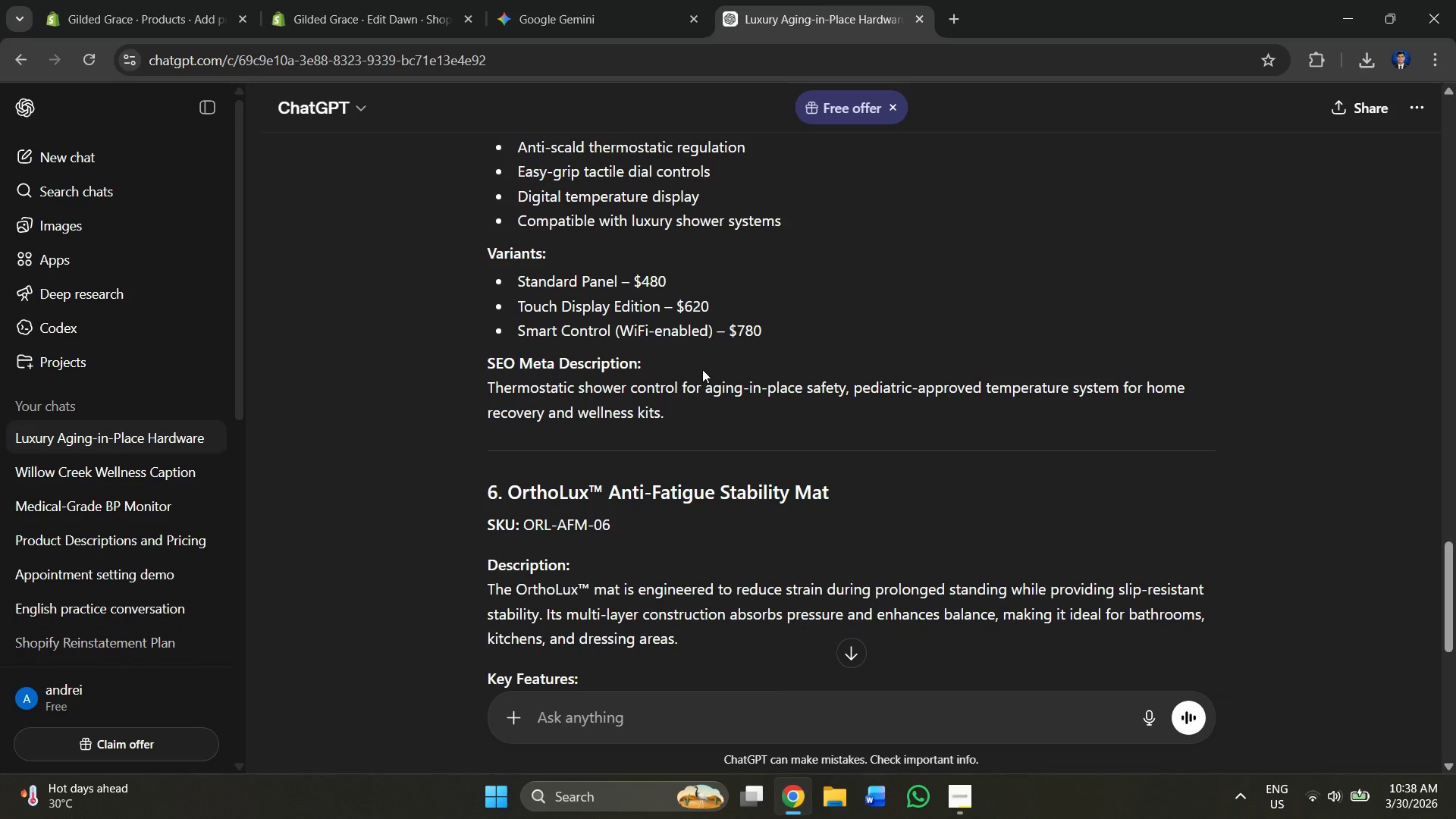 
left_click([607, 0])
 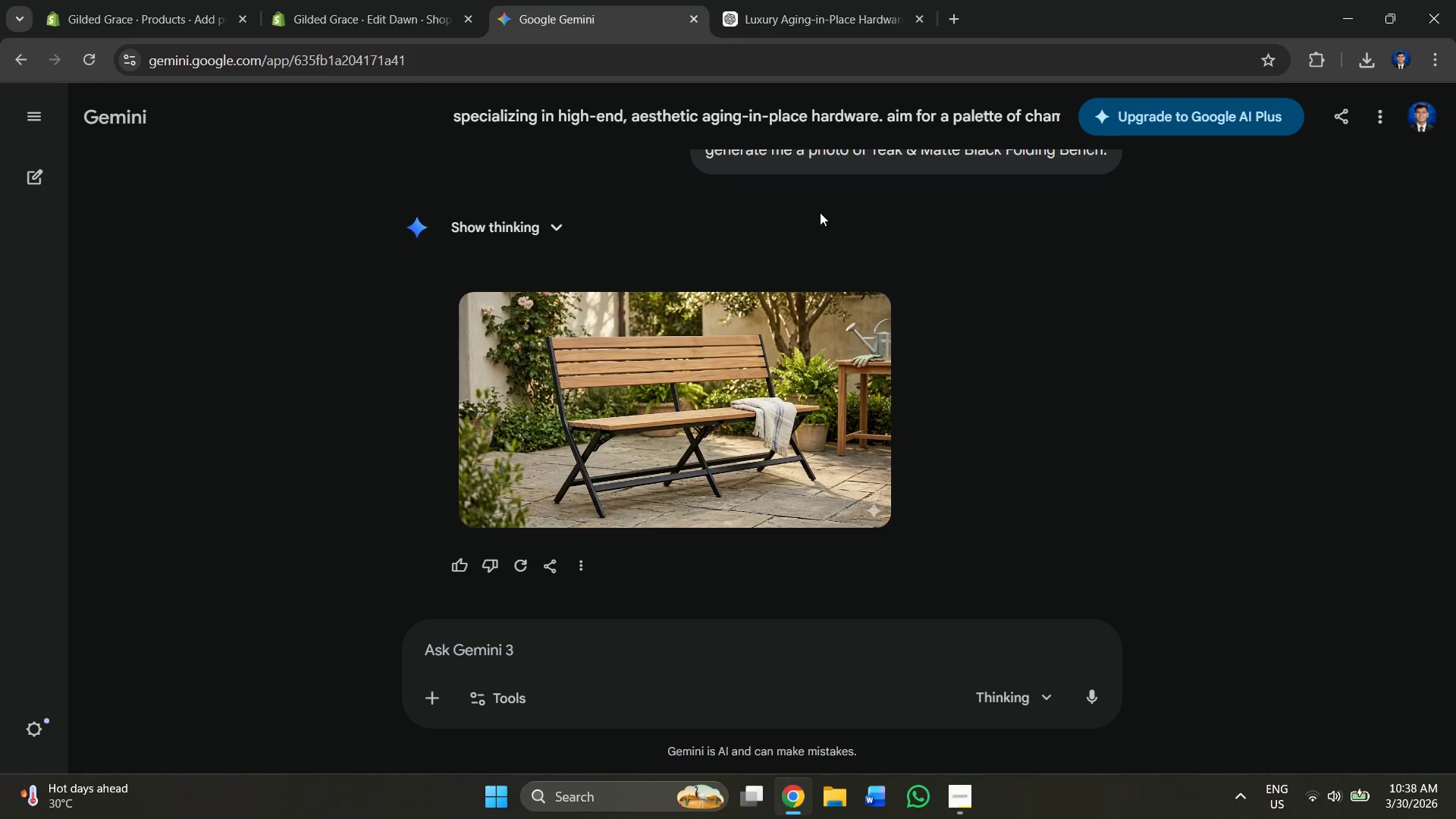 
scroll: coordinate [861, 413], scroll_direction: down, amount: 1.0
 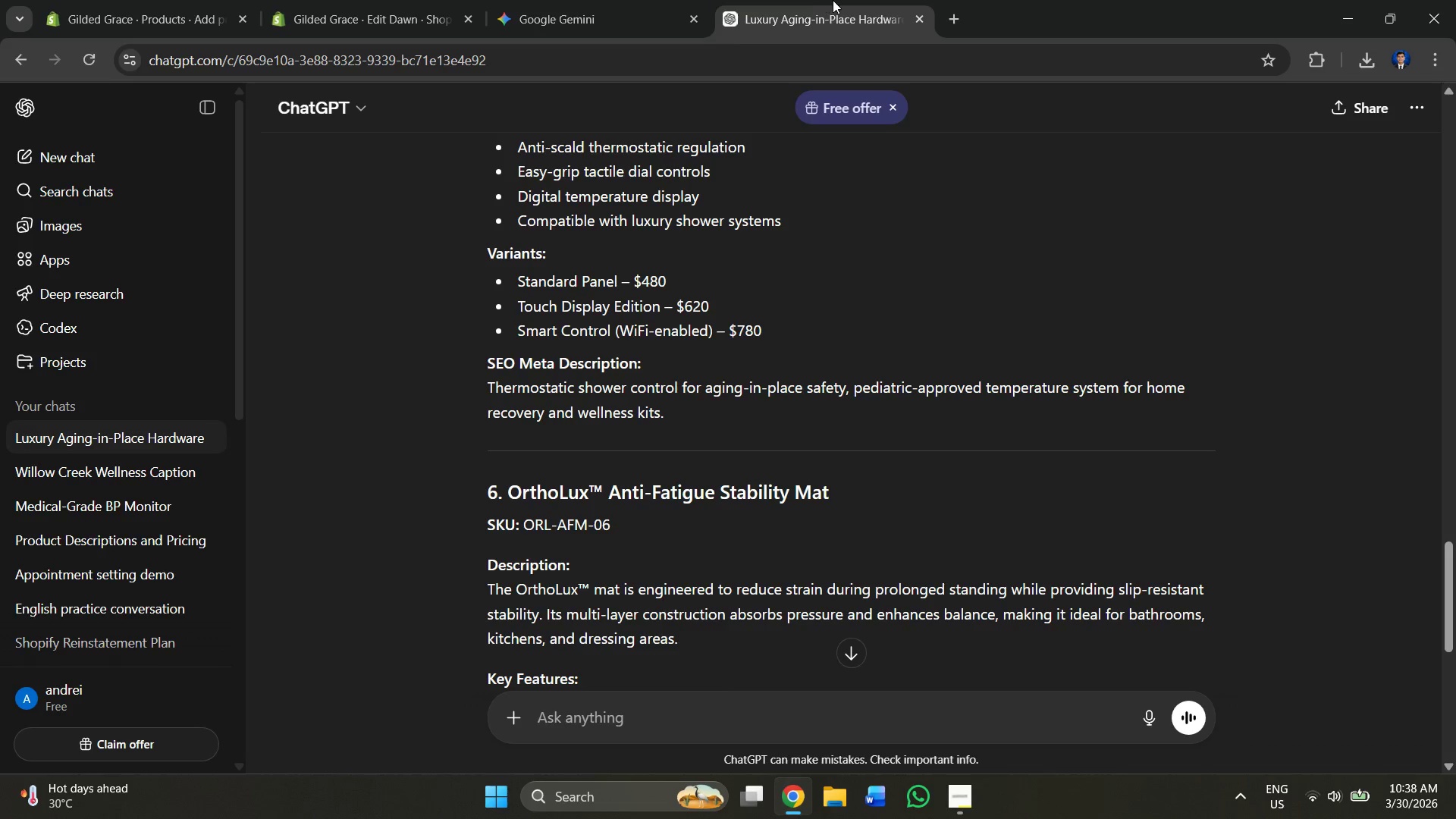 
double_click([590, 0])
 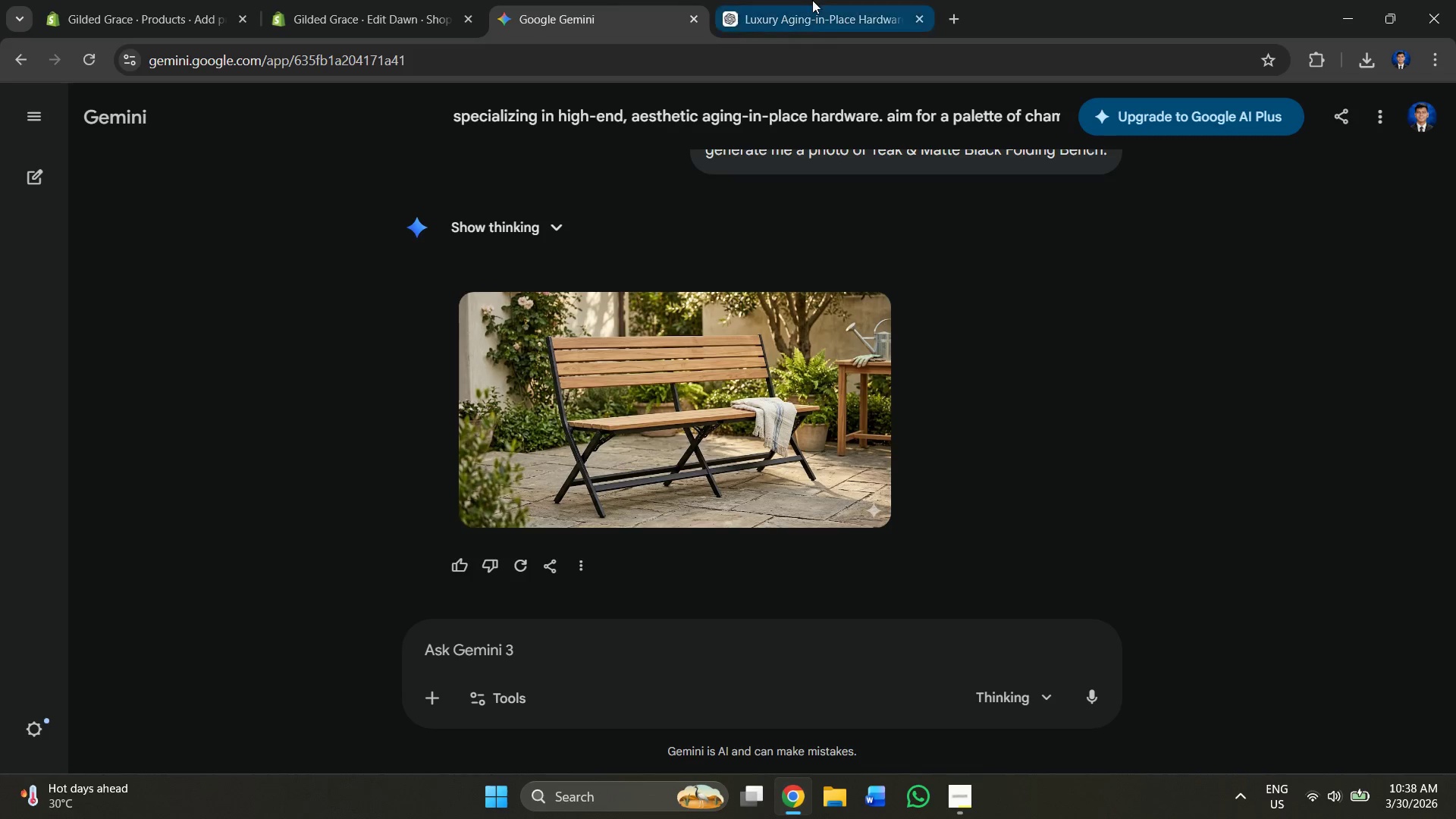 
triple_click([812, 0])
 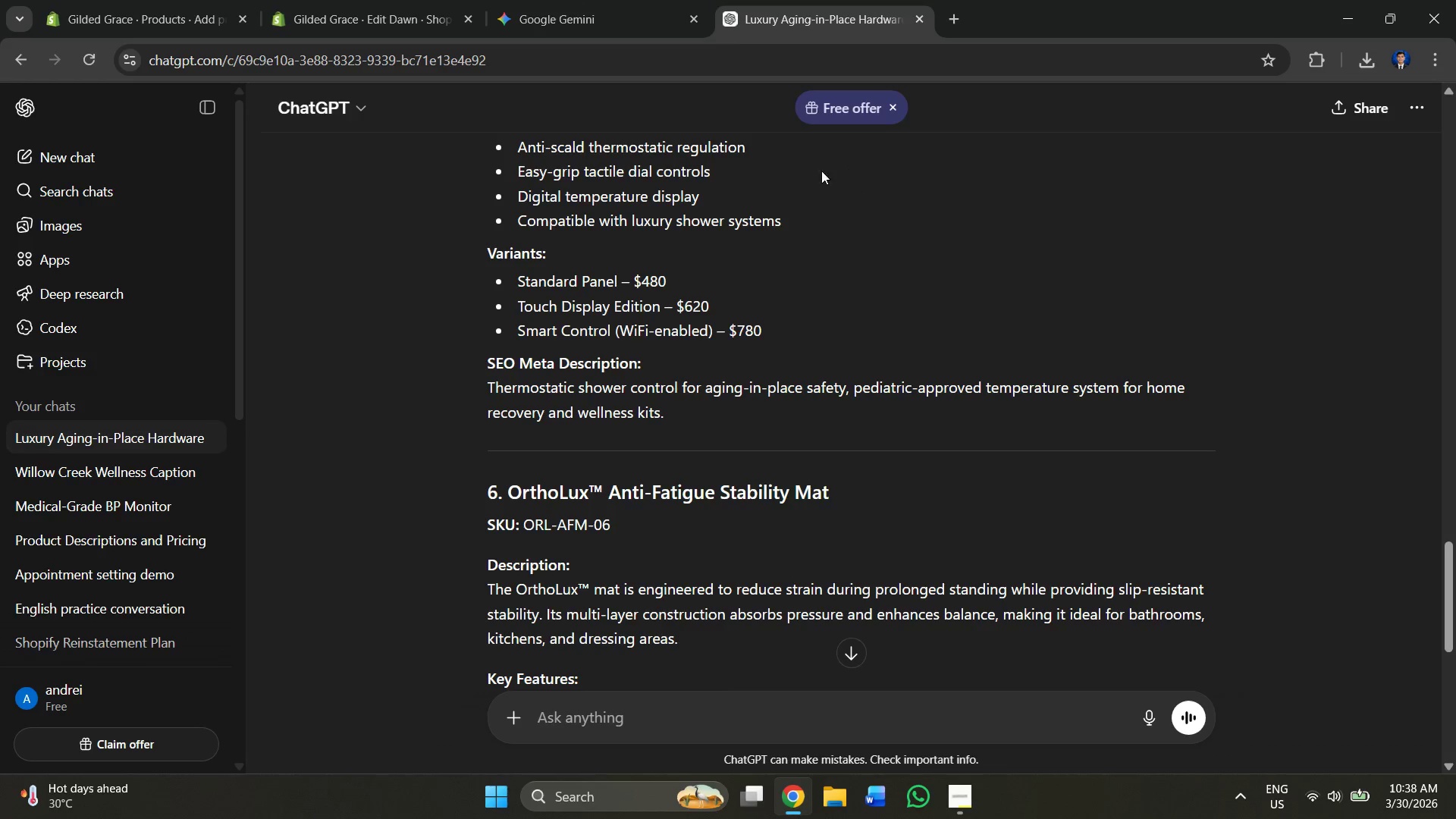 
scroll: coordinate [788, 246], scroll_direction: up, amount: 5.0
 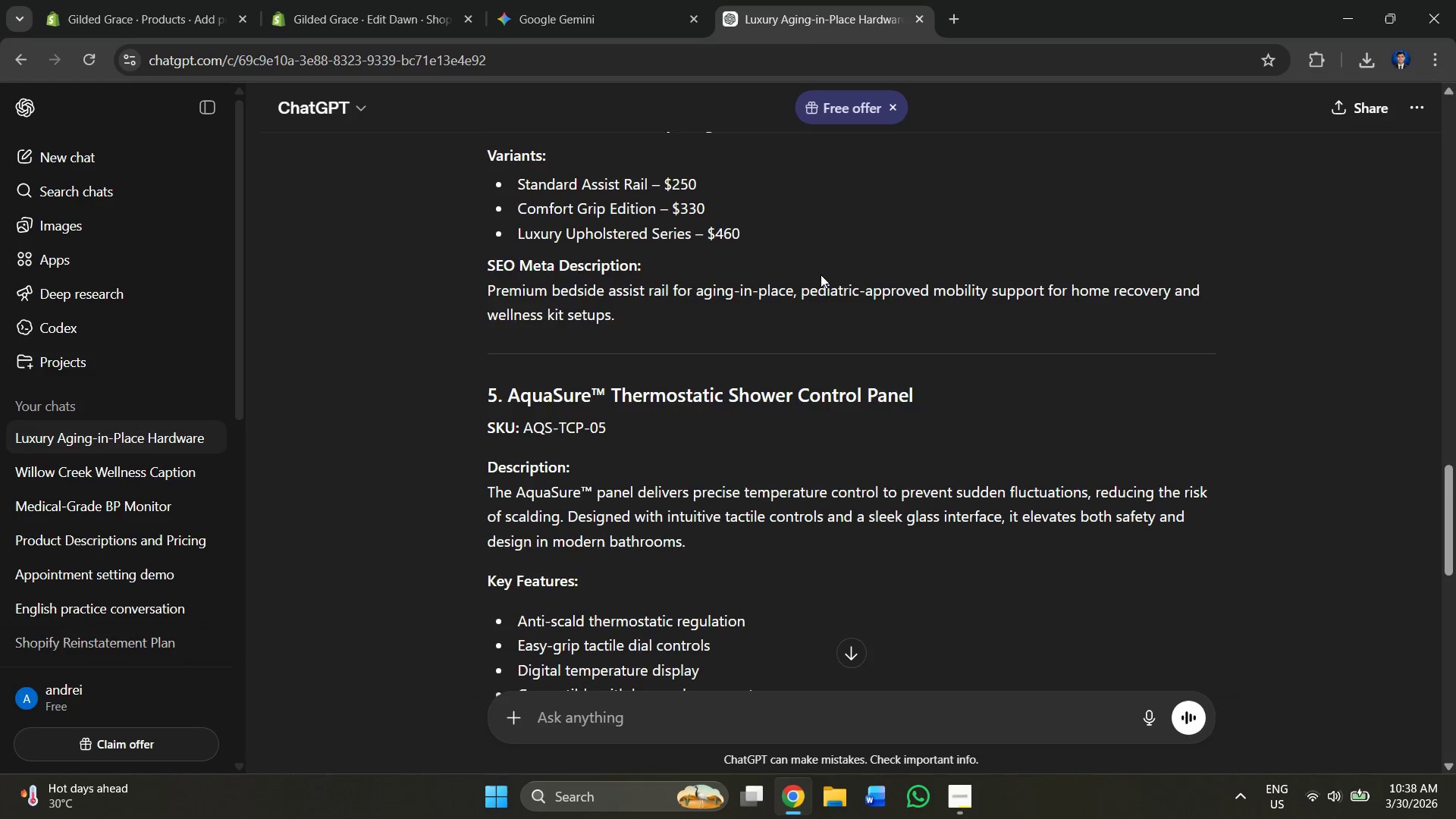 
scroll: coordinate [809, 302], scroll_direction: down, amount: 11.0
 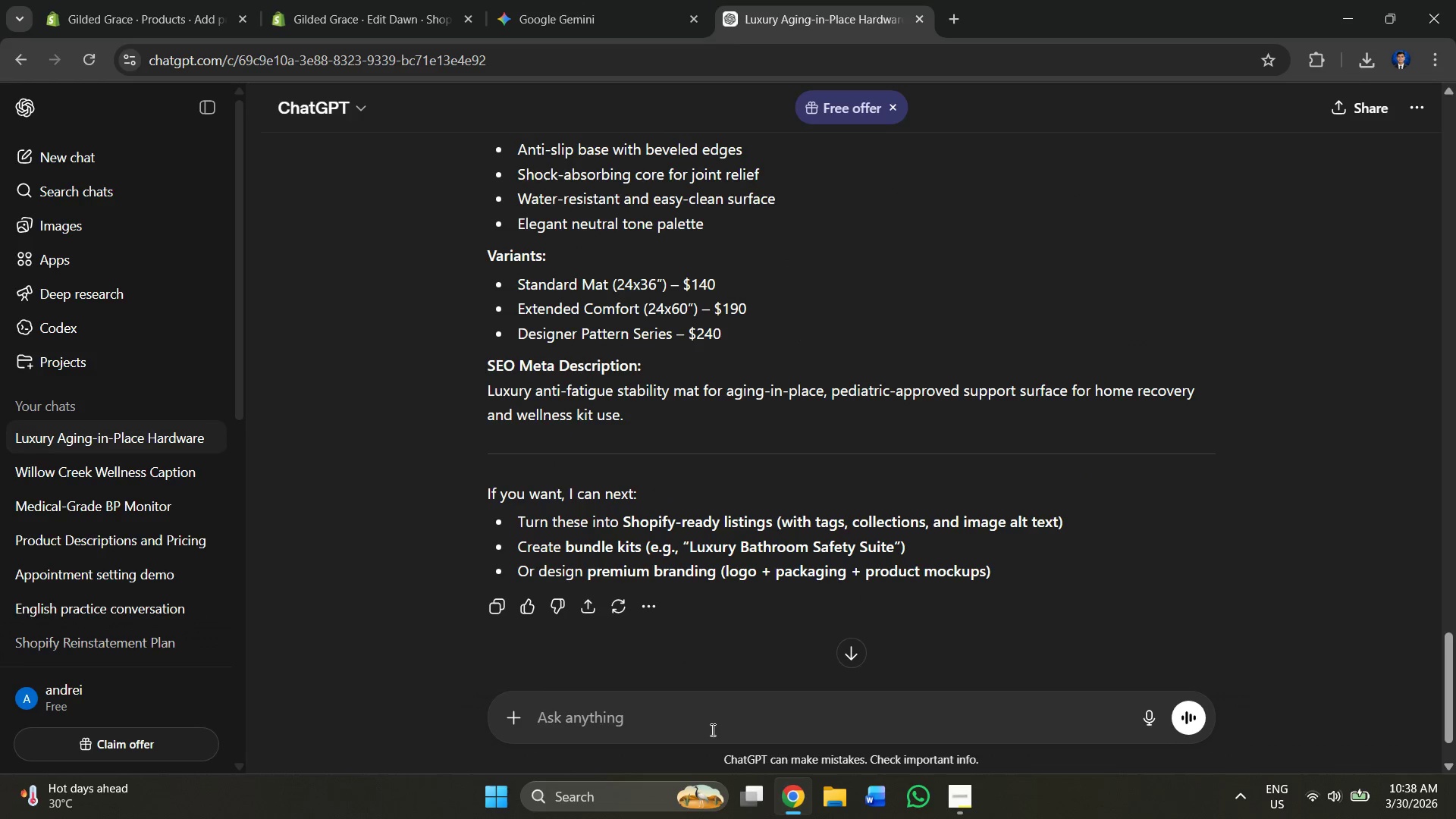 
left_click([701, 716])
 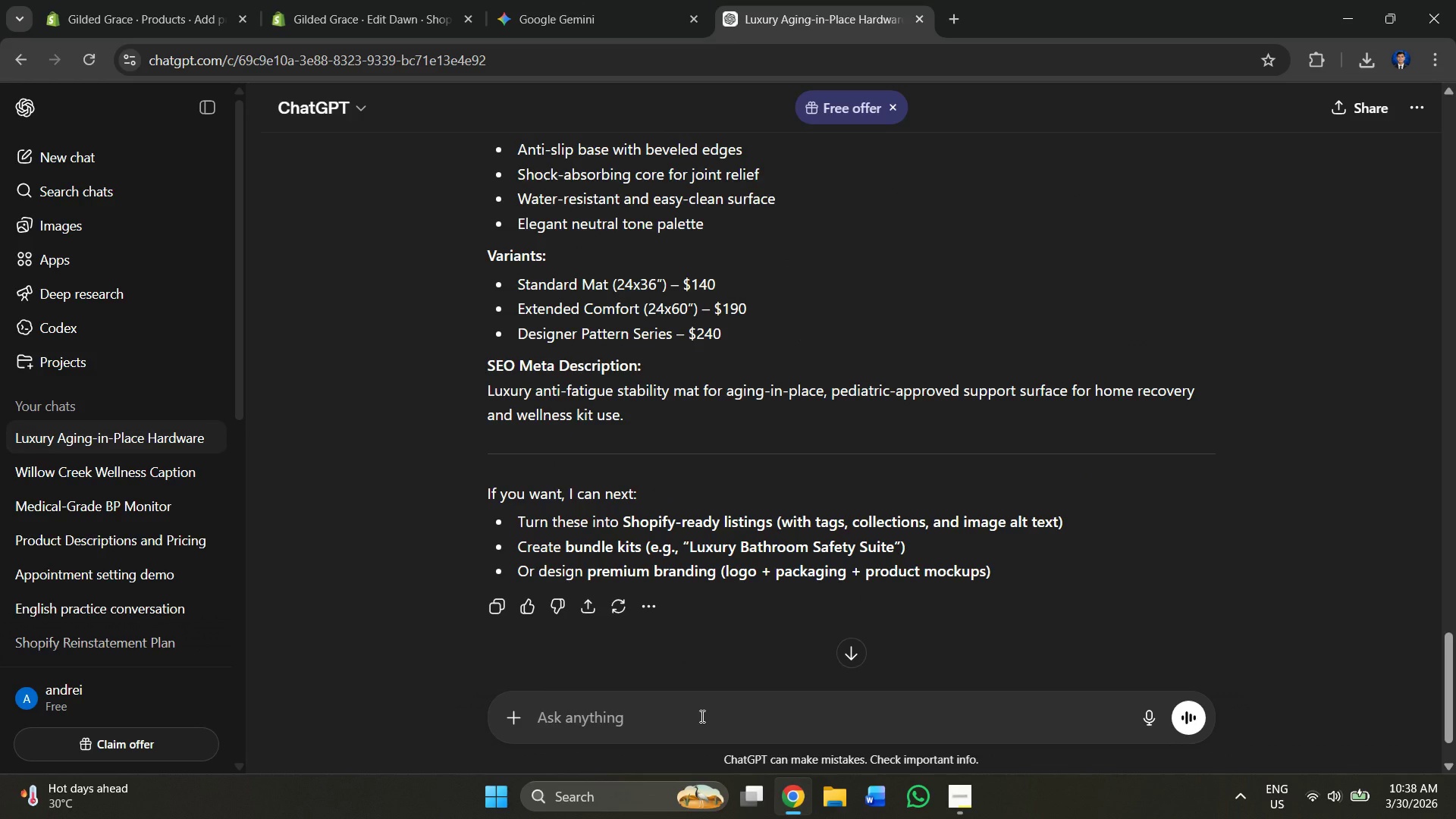 
type(generate me  a product description abput )
key(Backspace)
key(Backspace)
key(Backspace)
key(Backspace)
type(out )
 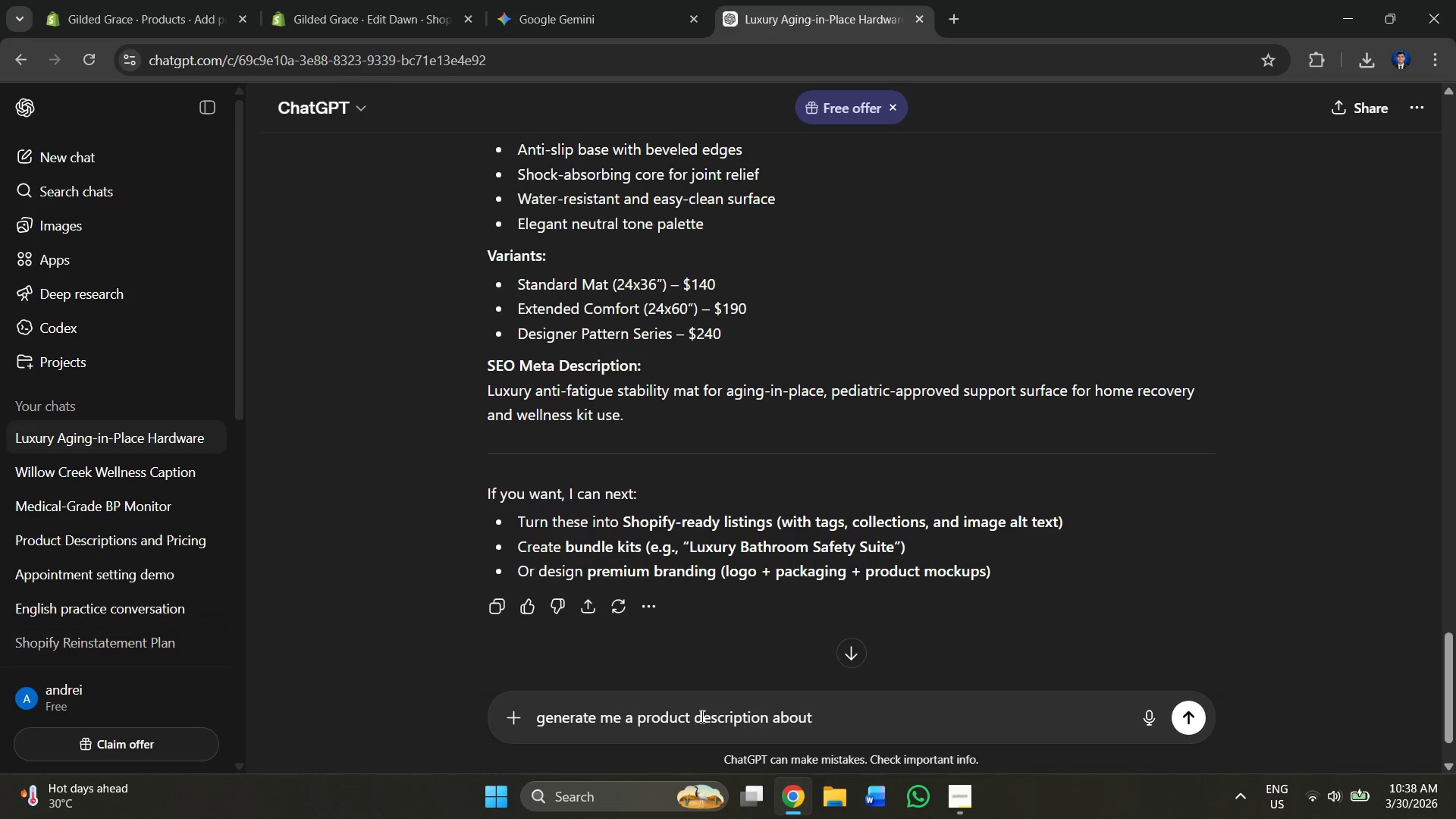 
left_click([554, 0])
 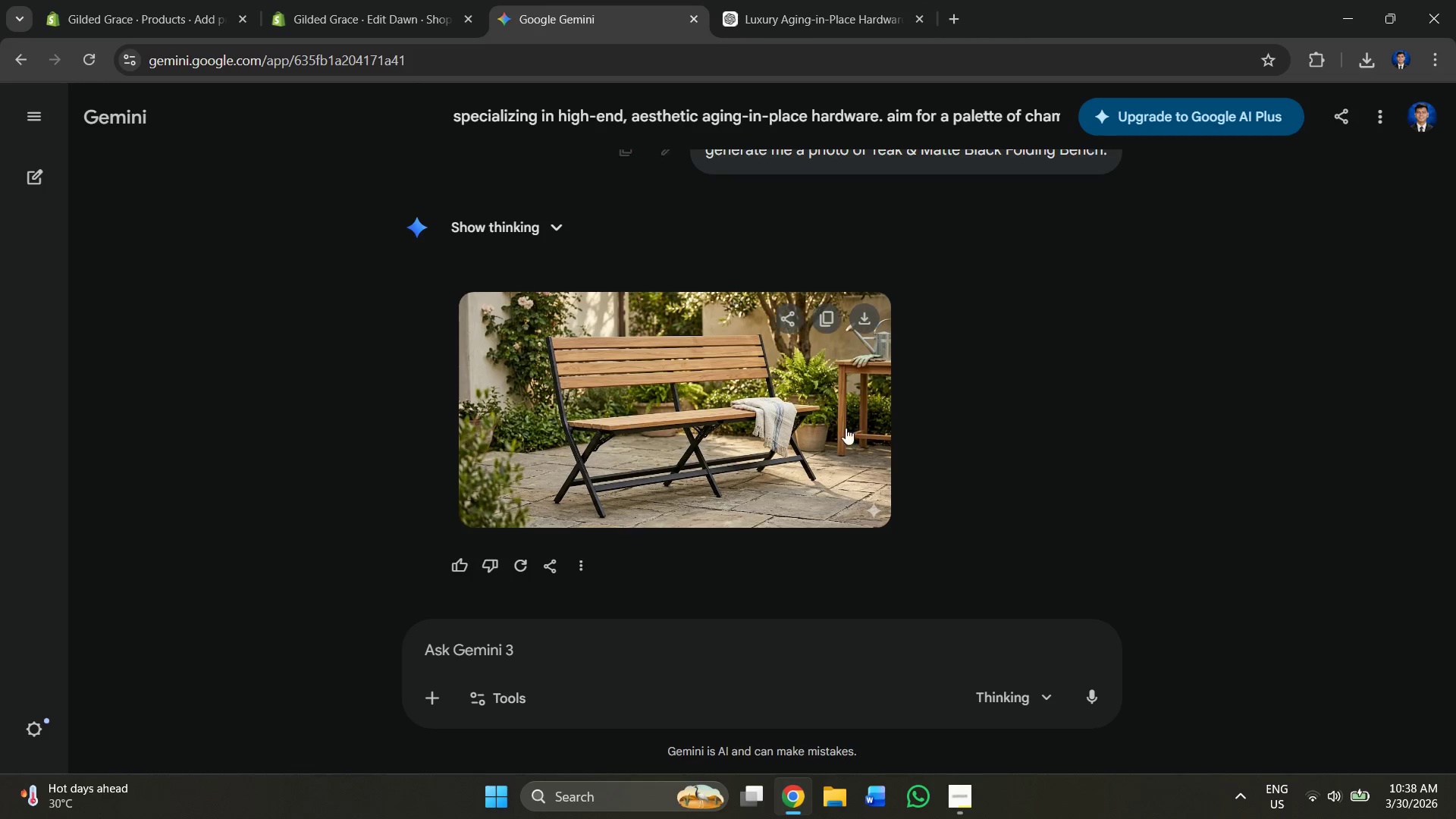 
scroll: coordinate [839, 409], scroll_direction: up, amount: 7.0
 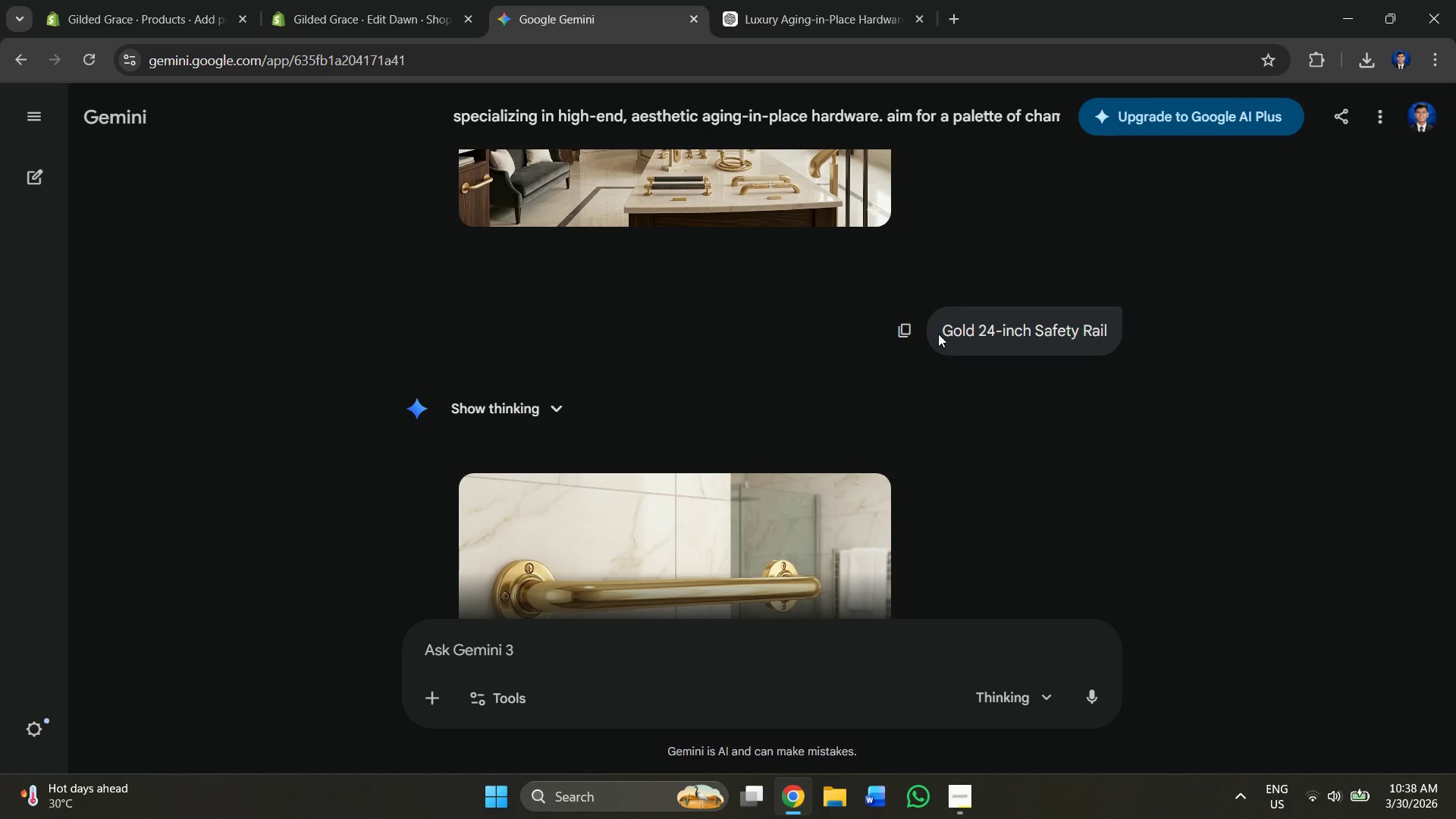 
left_click_drag(start_coordinate=[938, 333], to_coordinate=[1124, 331])
 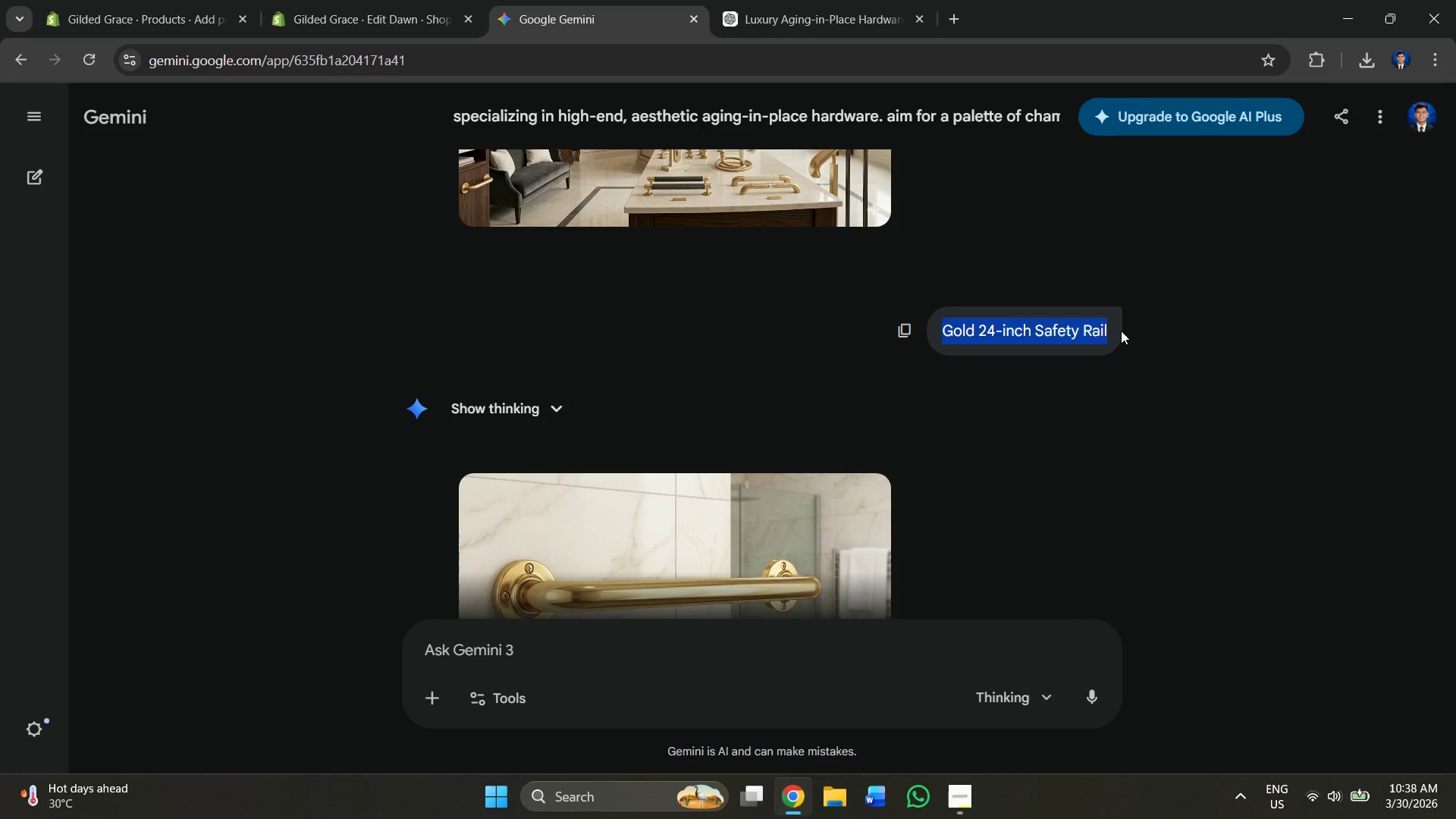 
key(Control+C)
 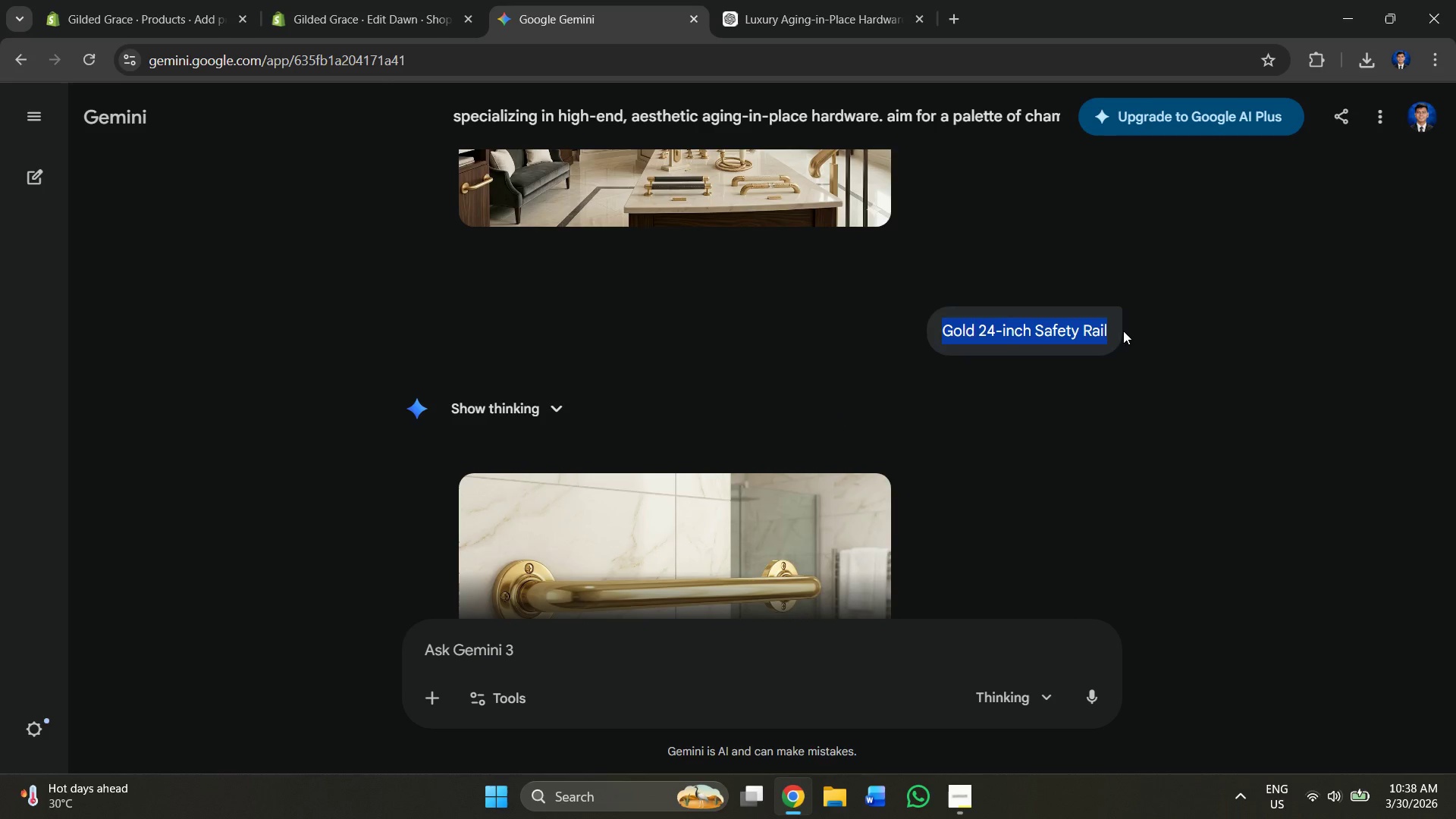 
key(Alt+AltLeft)
 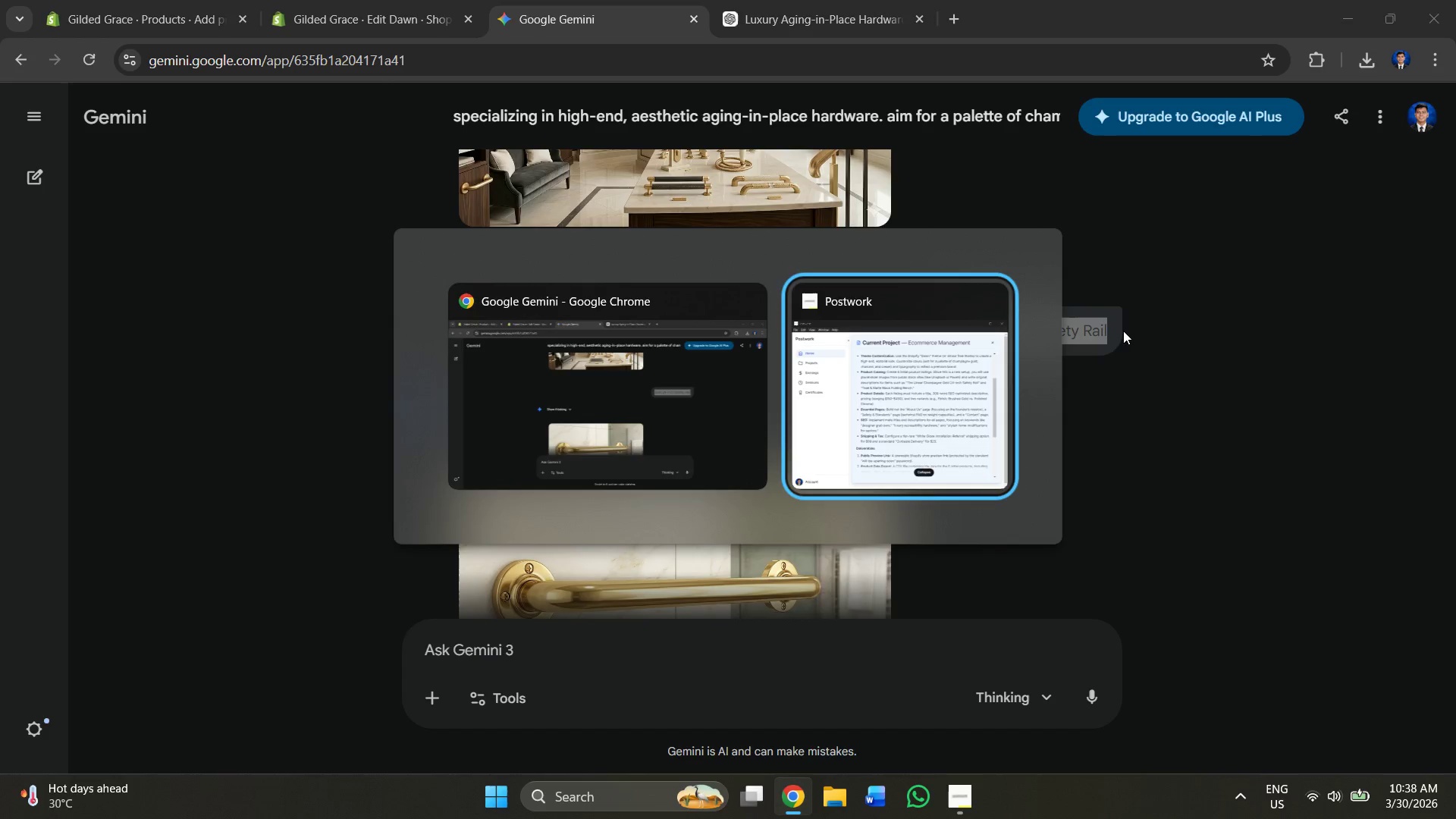 
key(Alt+Tab)